 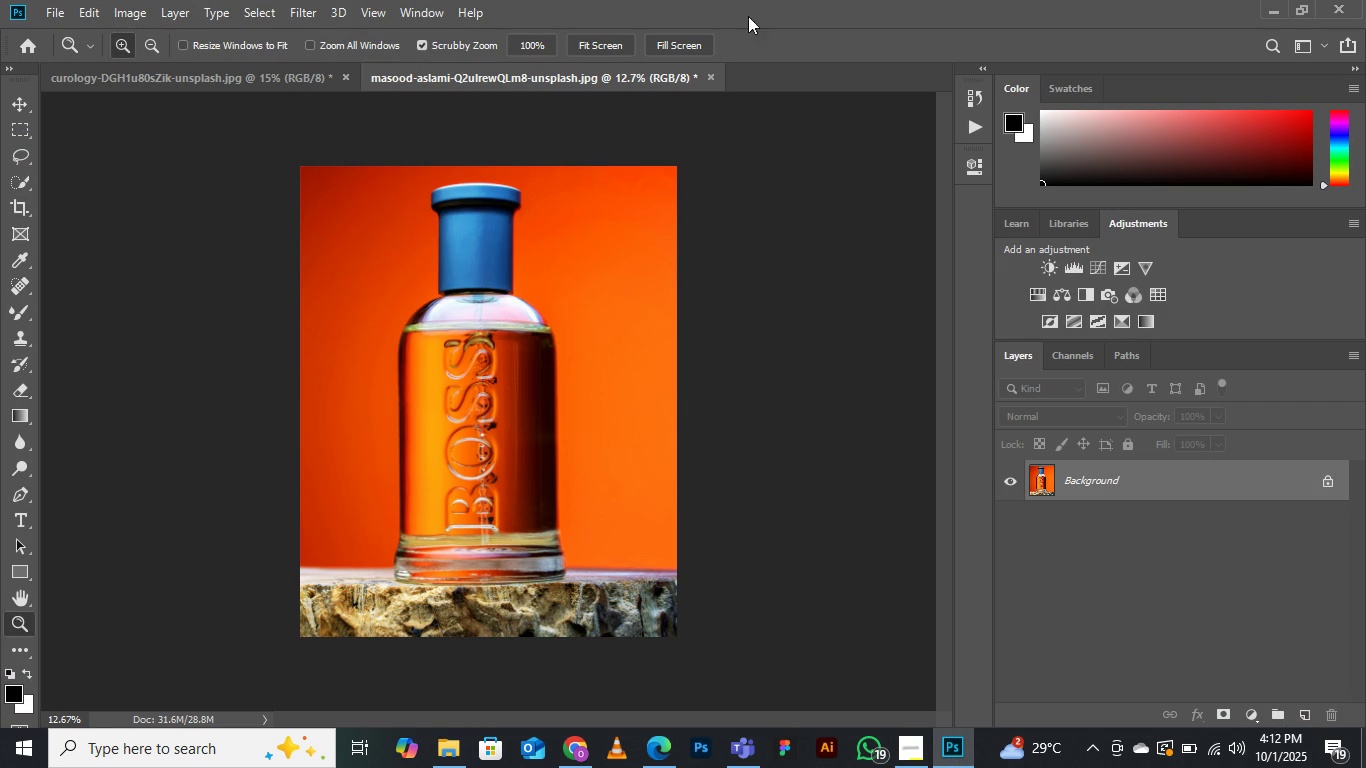 
left_click([1352, 3])
 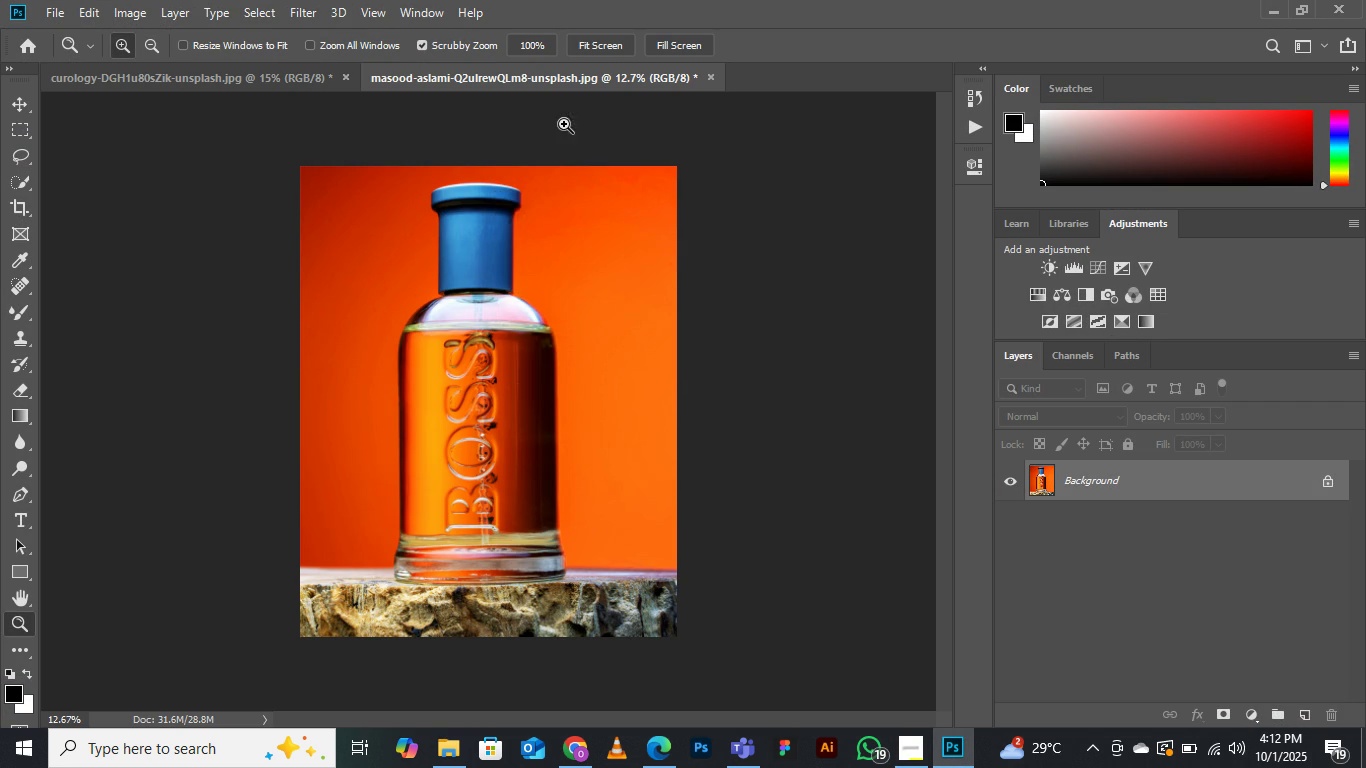 
left_click([581, 314])
 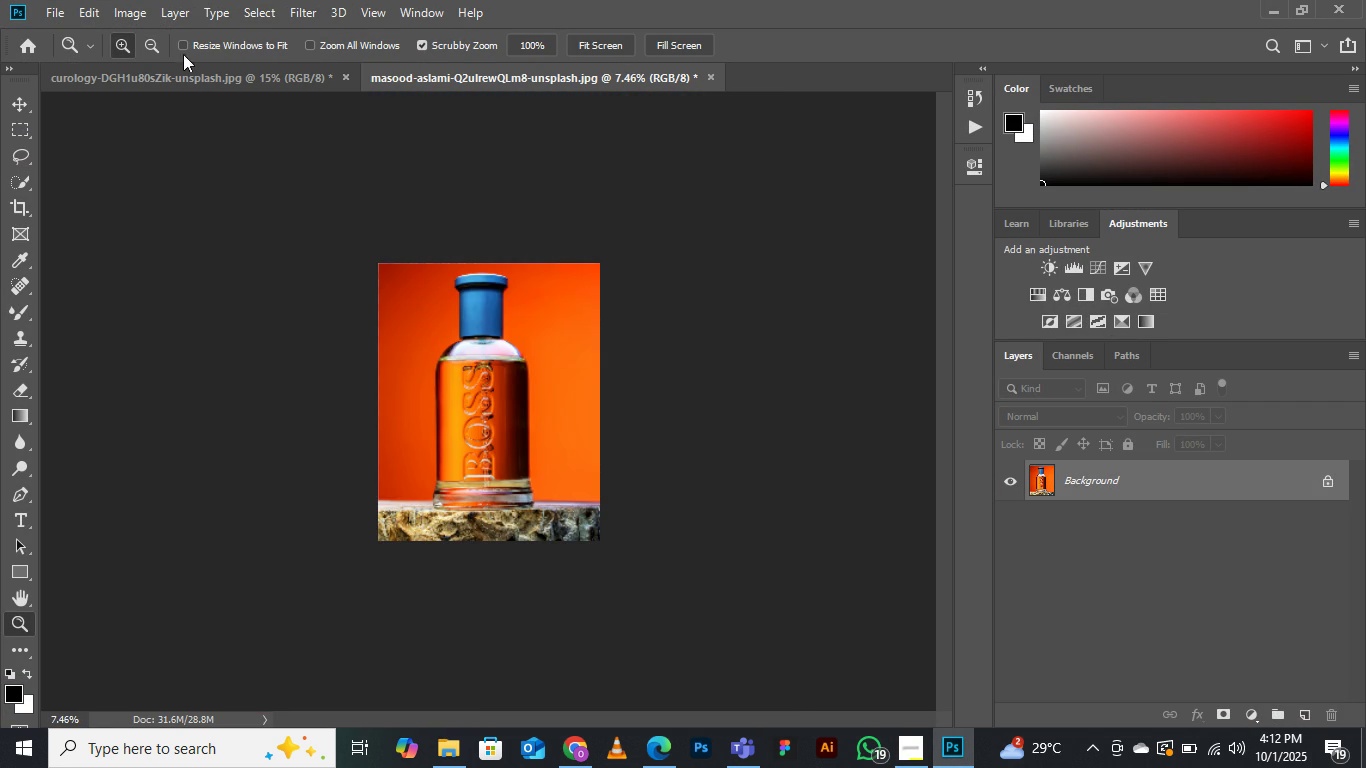 
left_click([185, 74])
 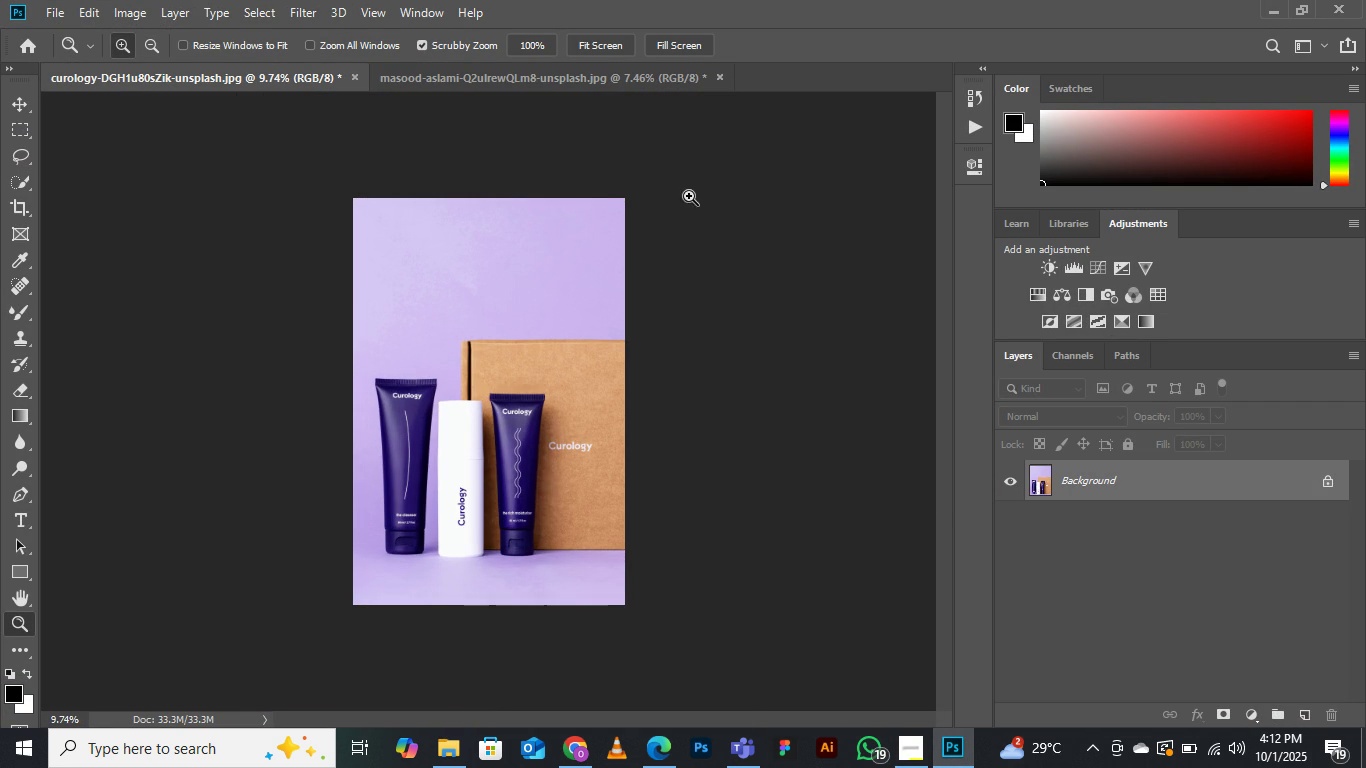 
left_click([981, 98])
 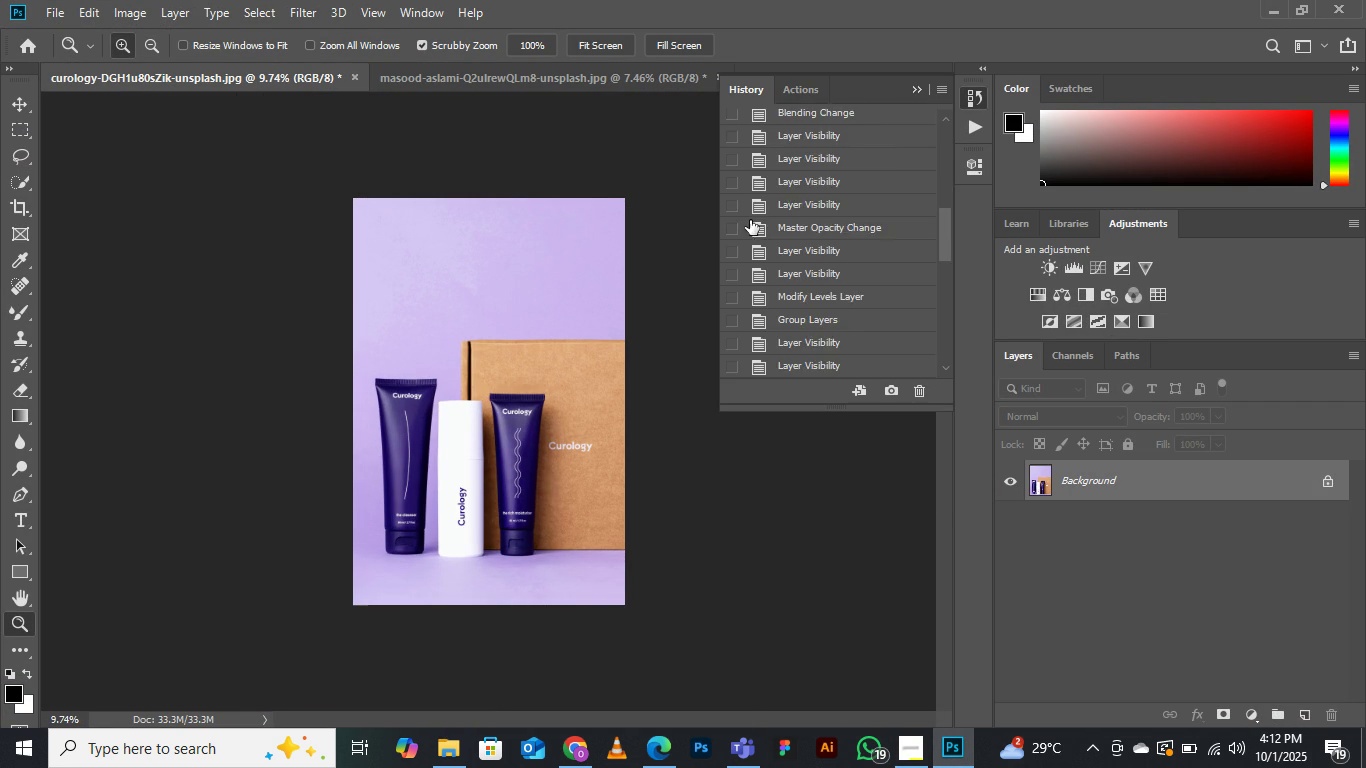 
scroll: coordinate [825, 122], scroll_direction: up, amount: 23.0
 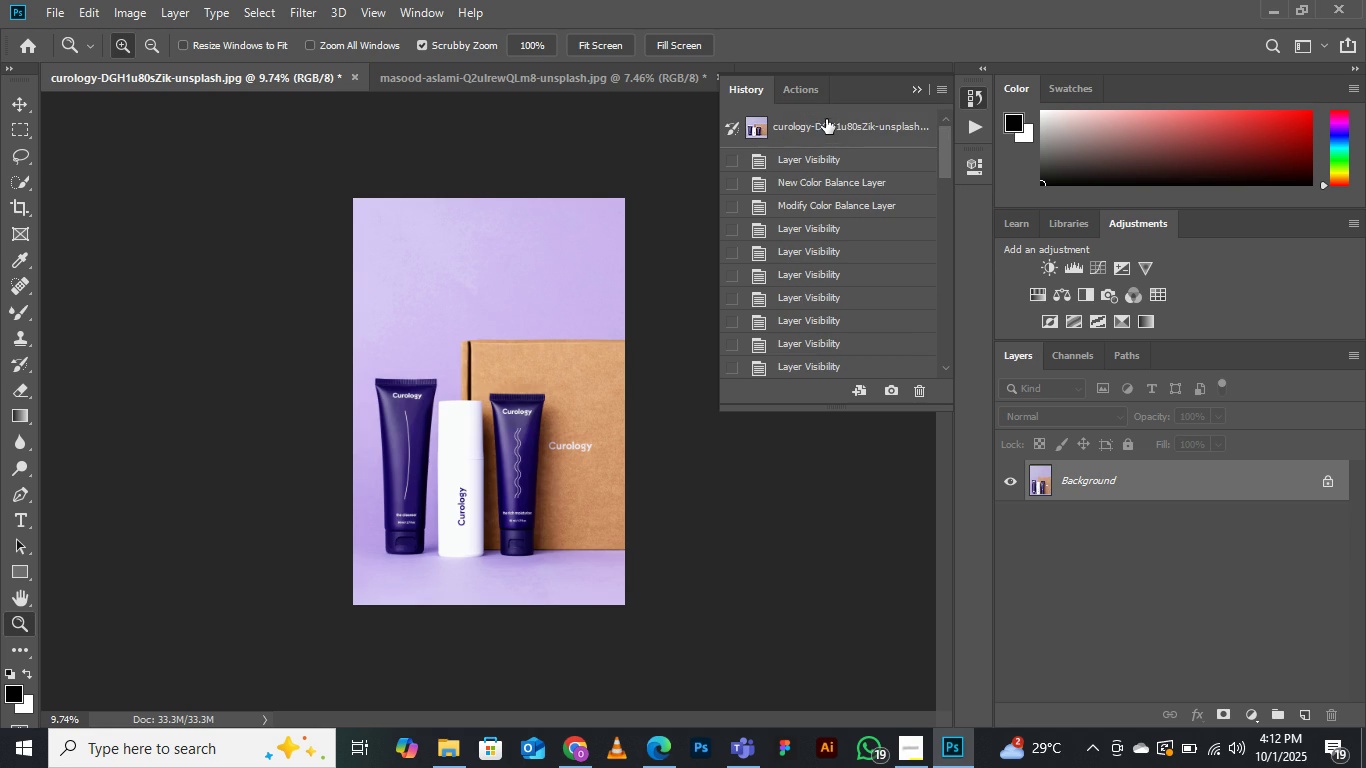 
left_click([826, 119])
 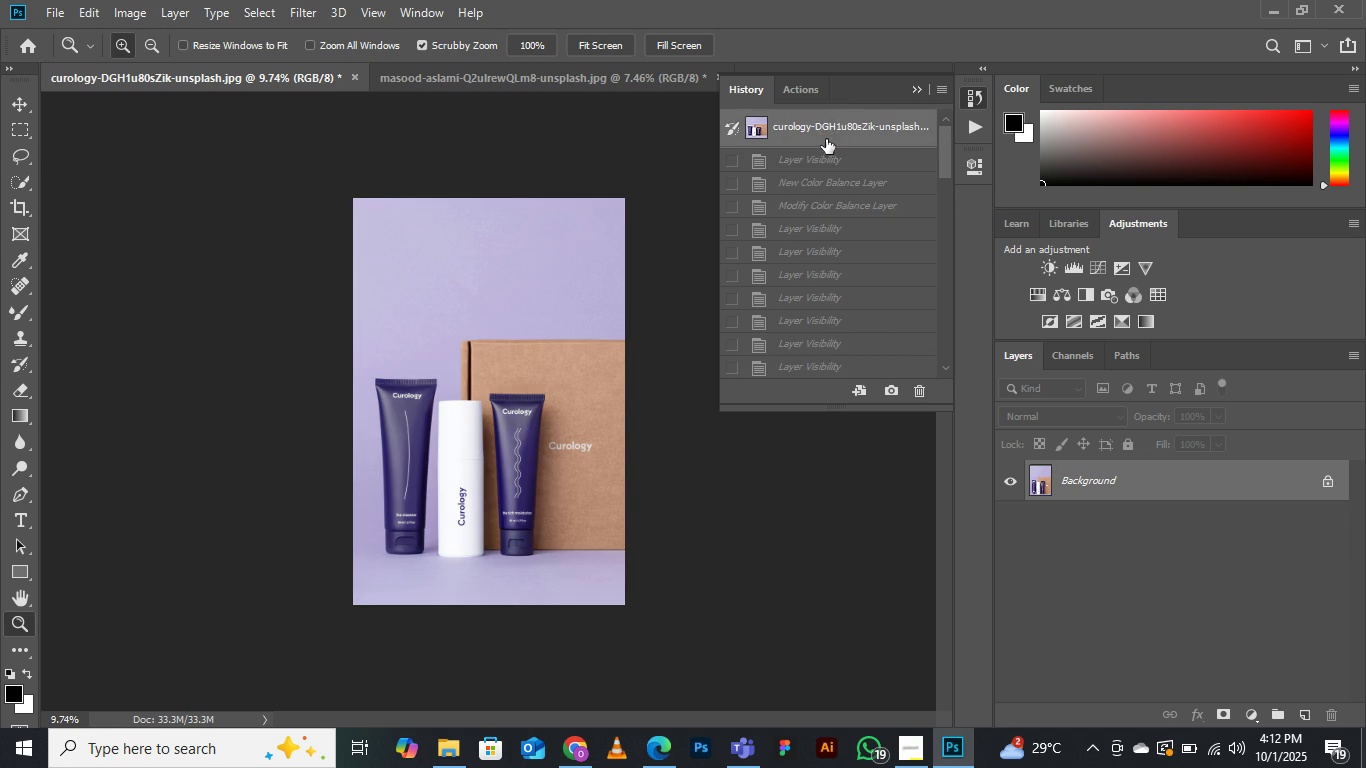 
scroll: coordinate [845, 325], scroll_direction: down, amount: 35.0
 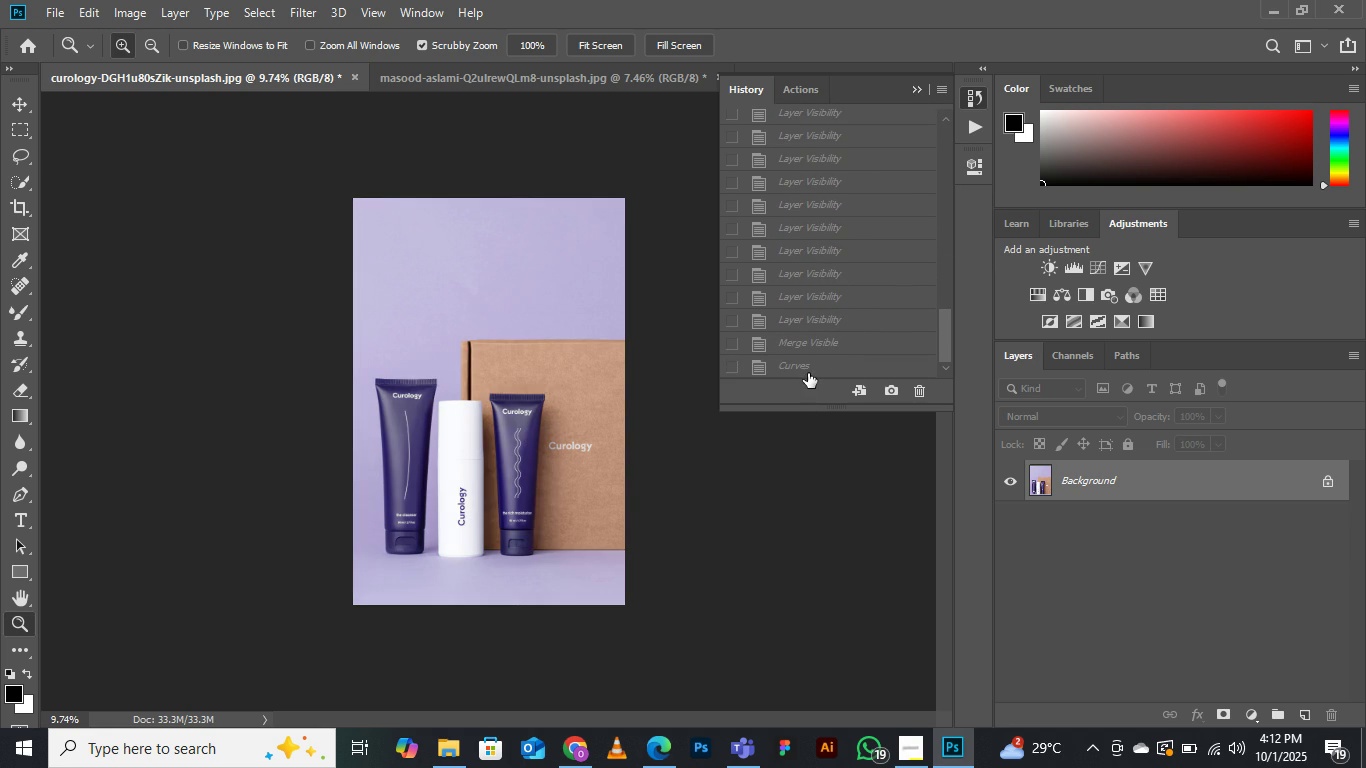 
left_click([808, 373])
 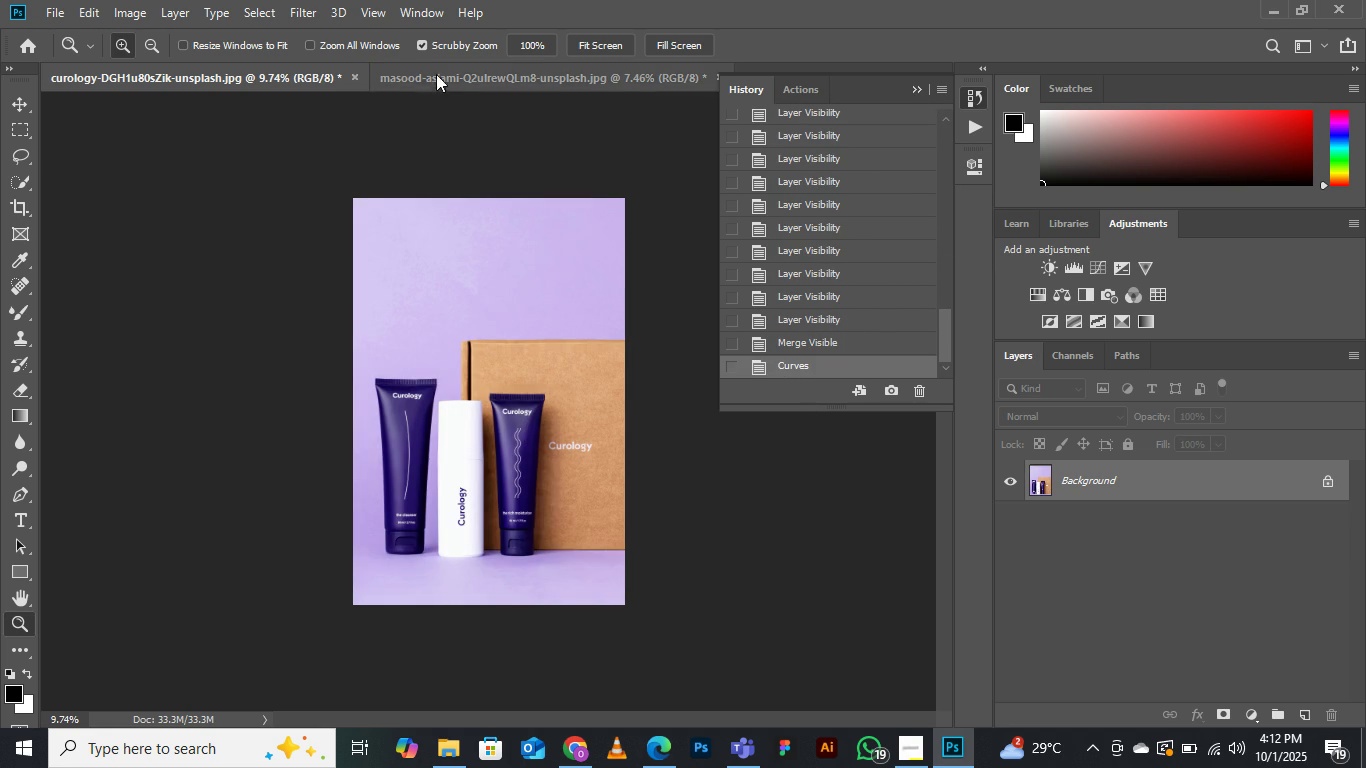 
left_click([450, 68])
 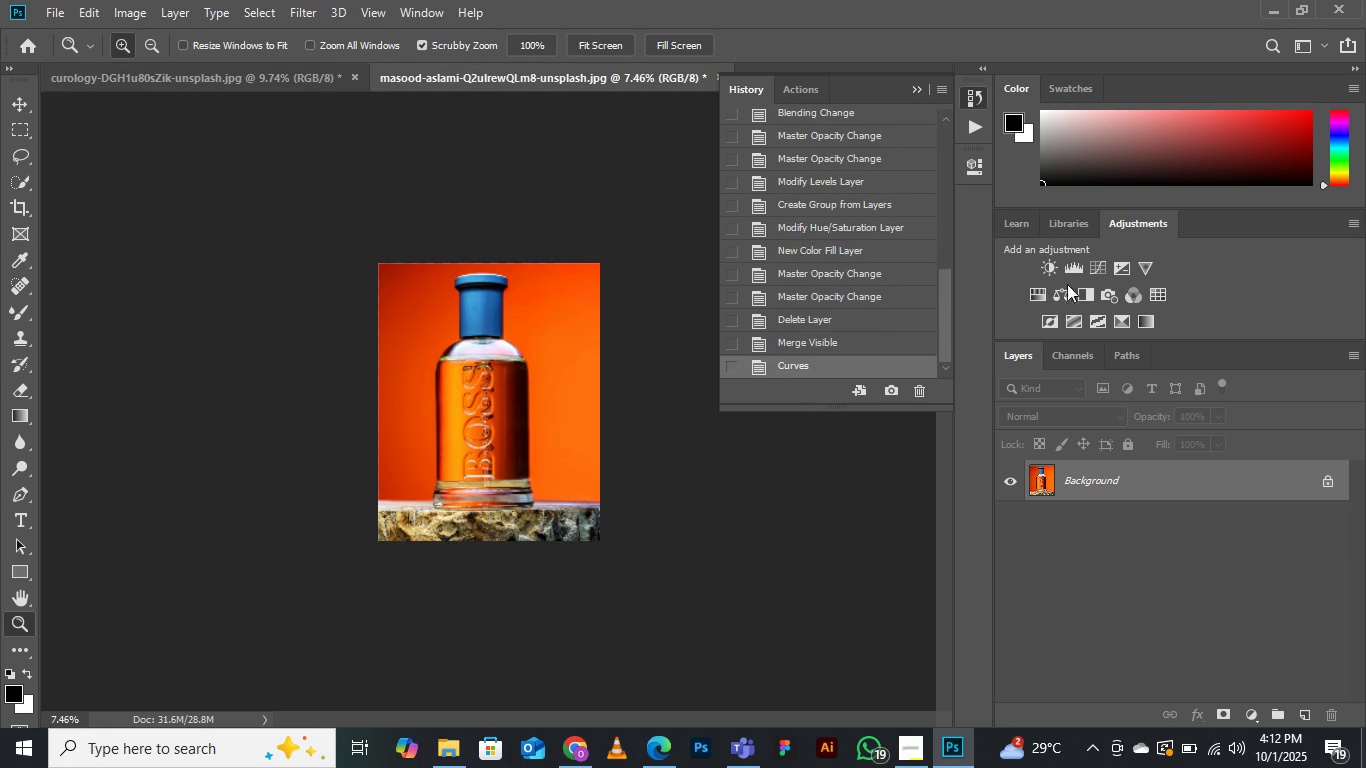 
scroll: coordinate [798, 165], scroll_direction: up, amount: 39.0
 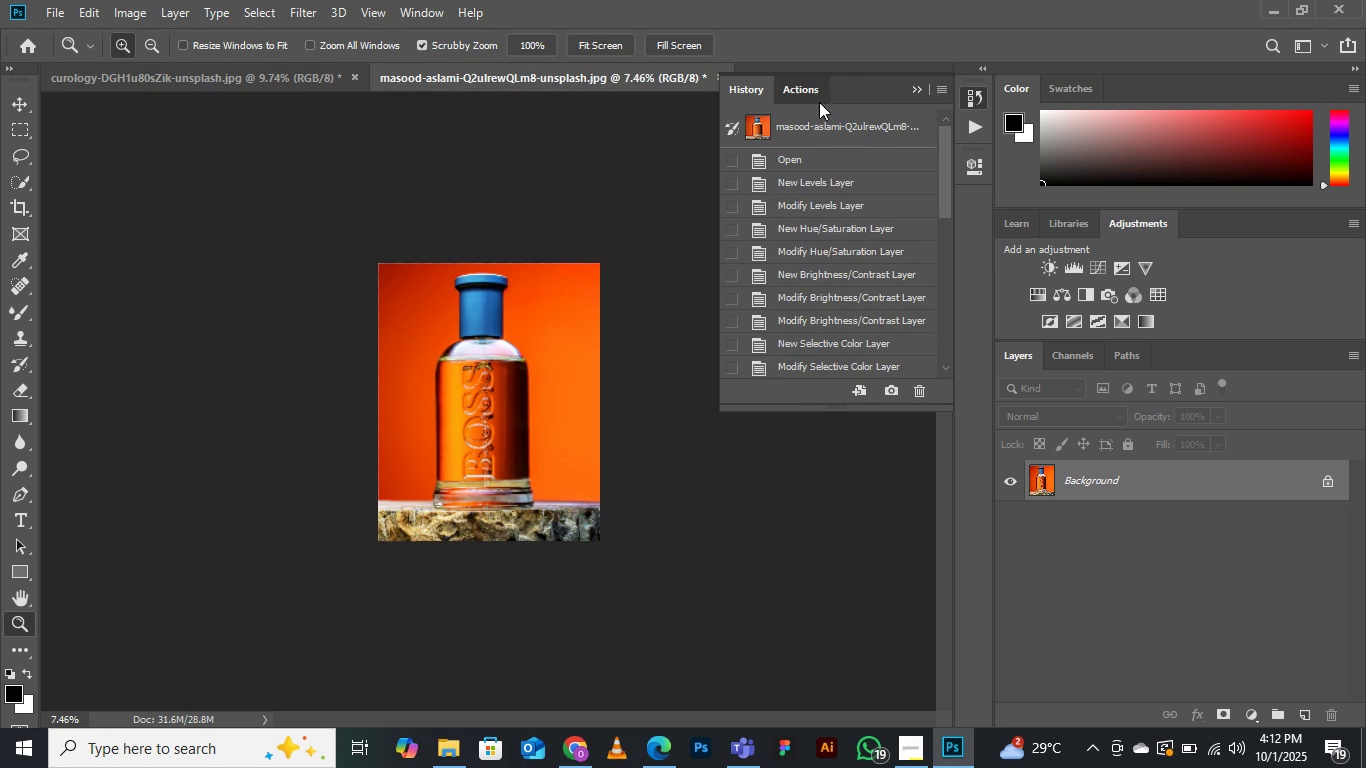 
left_click([819, 102])
 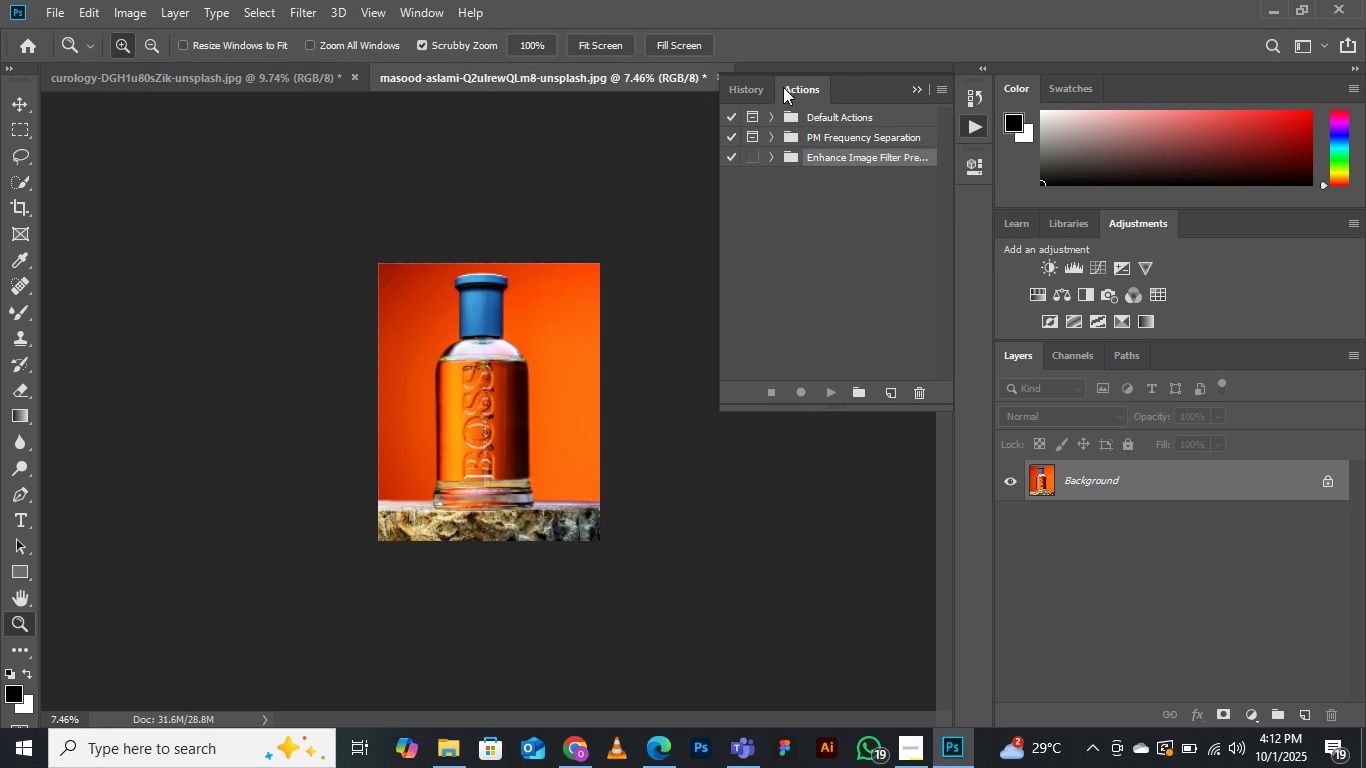 
left_click([739, 86])
 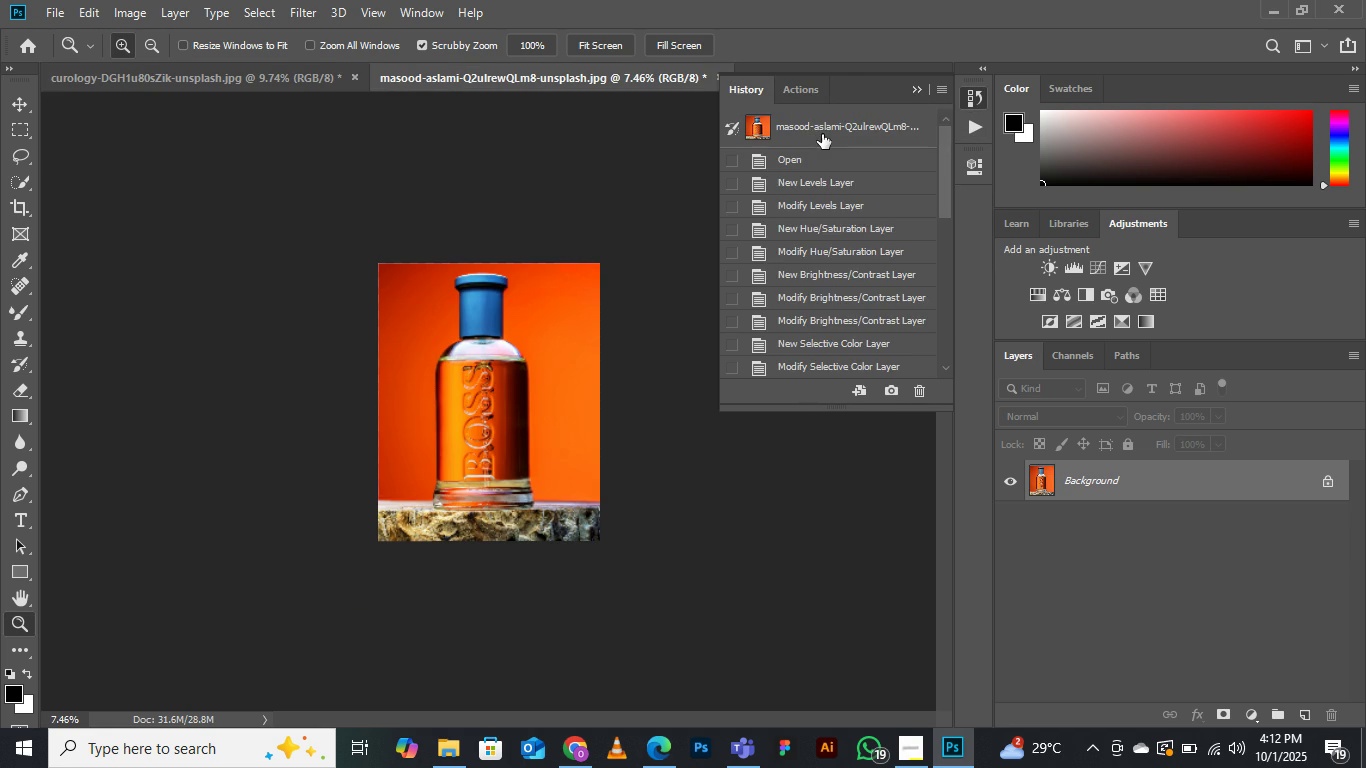 
left_click([822, 134])
 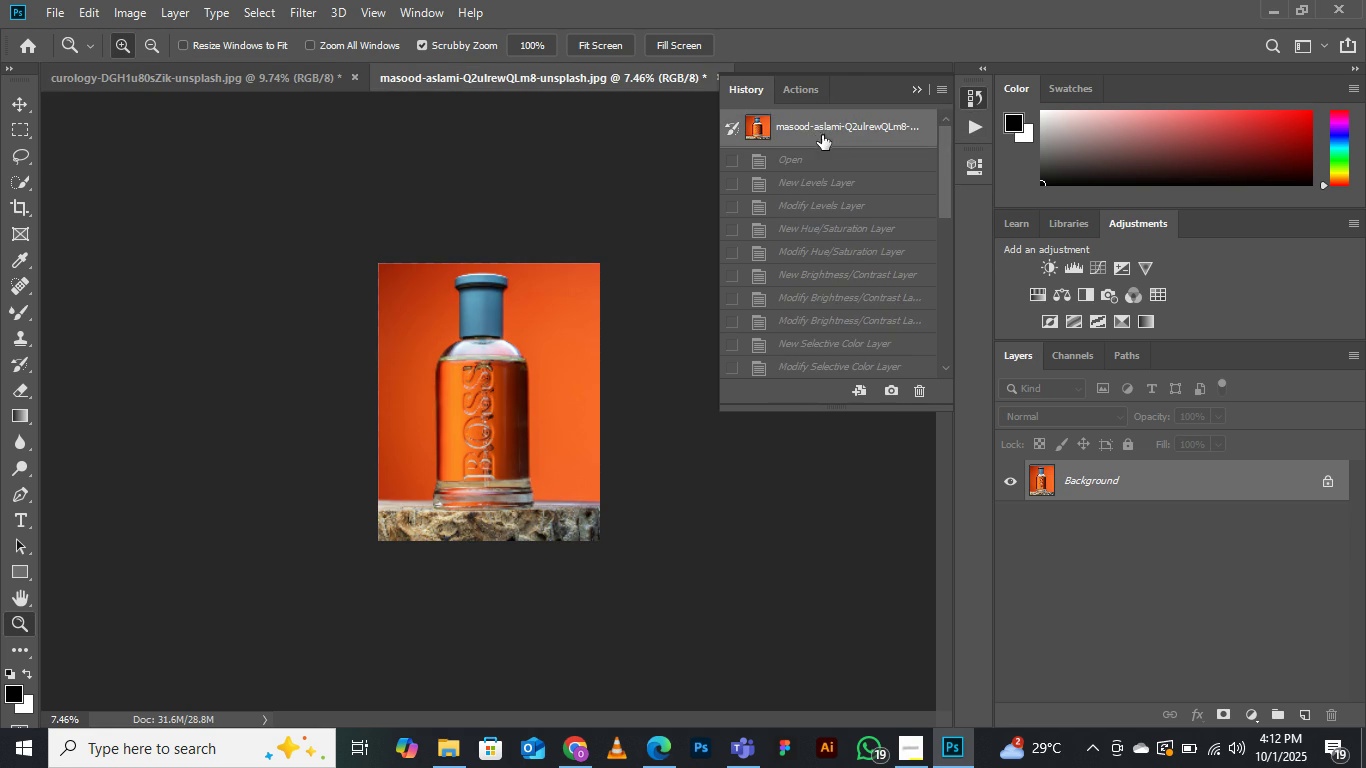 
scroll: coordinate [814, 328], scroll_direction: down, amount: 31.0
 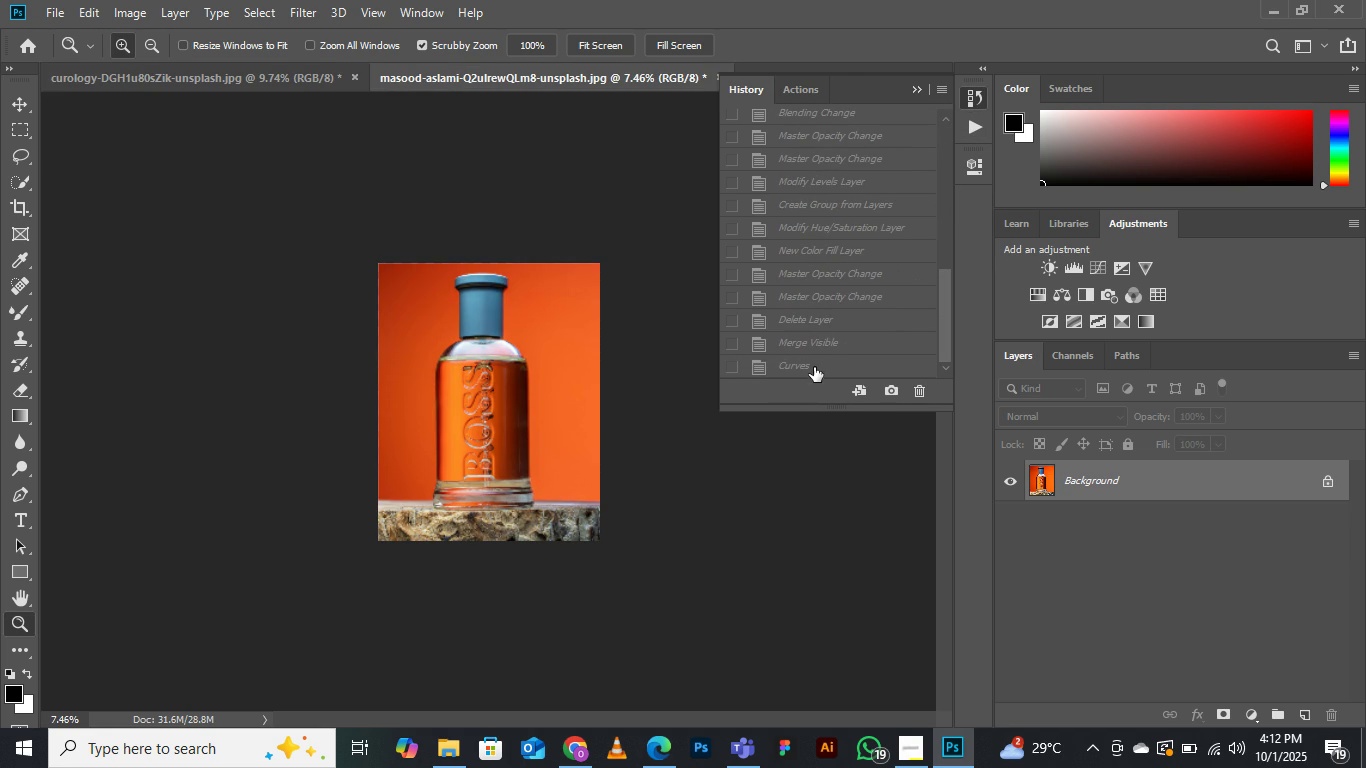 
left_click([814, 367])
 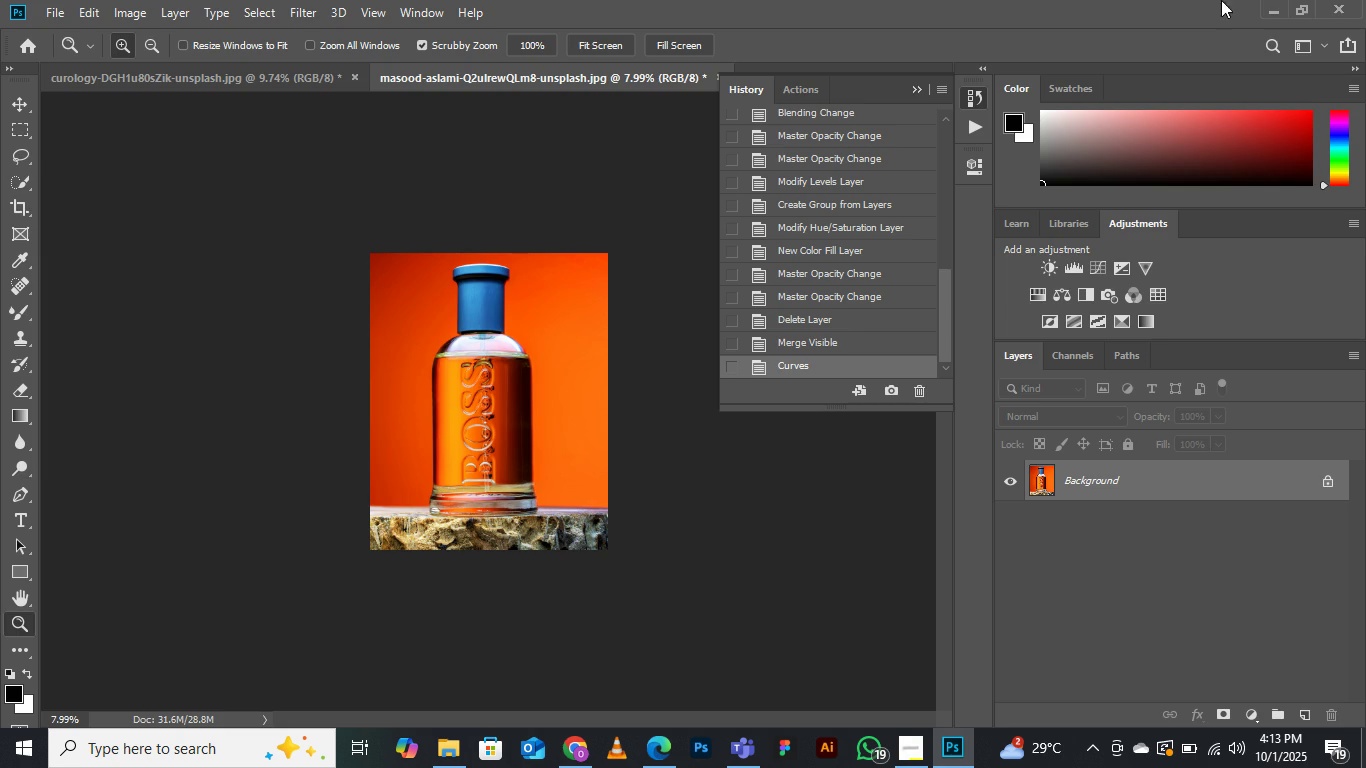 
left_click([1279, 10])